 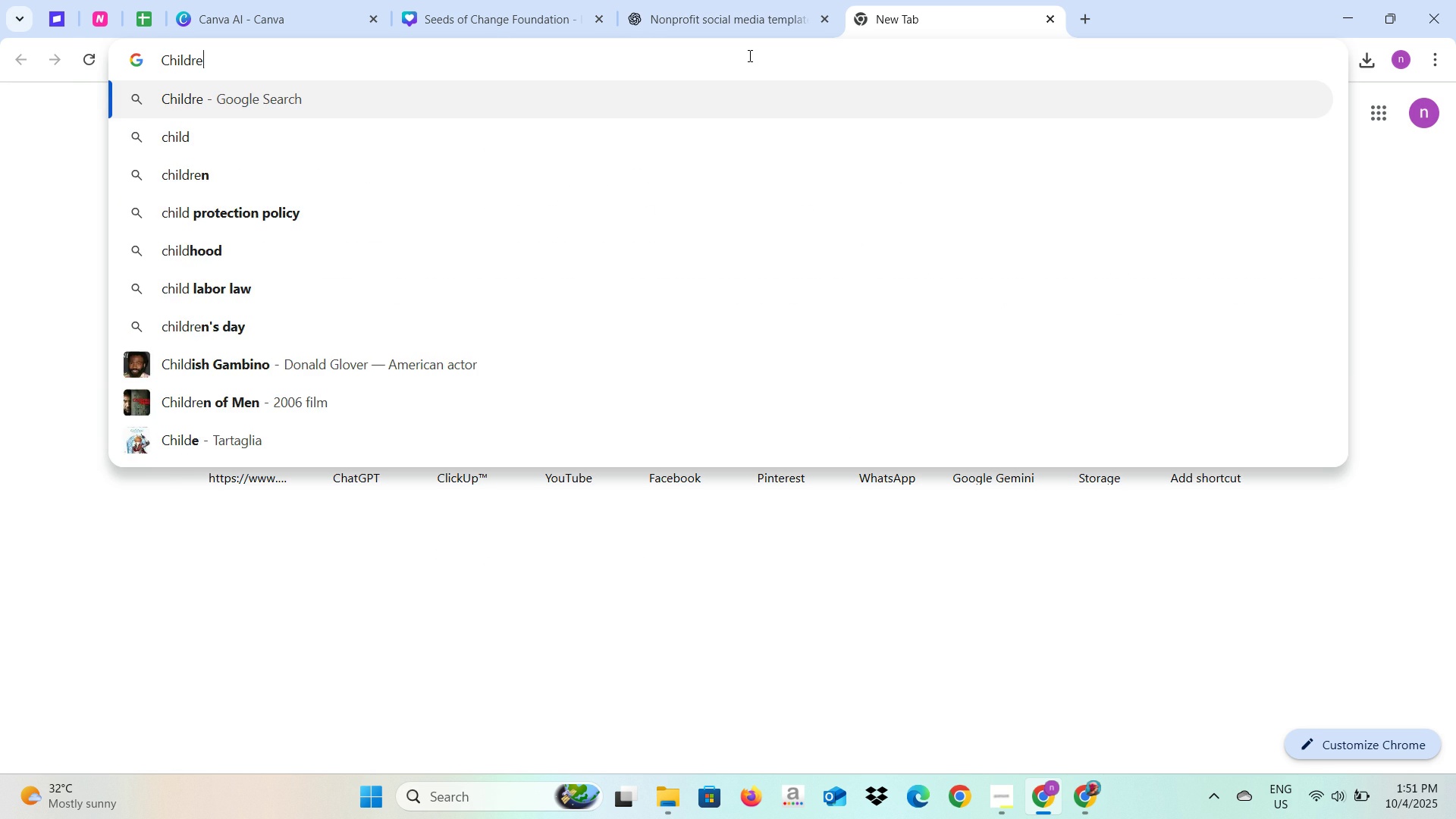 
key(Enter)
 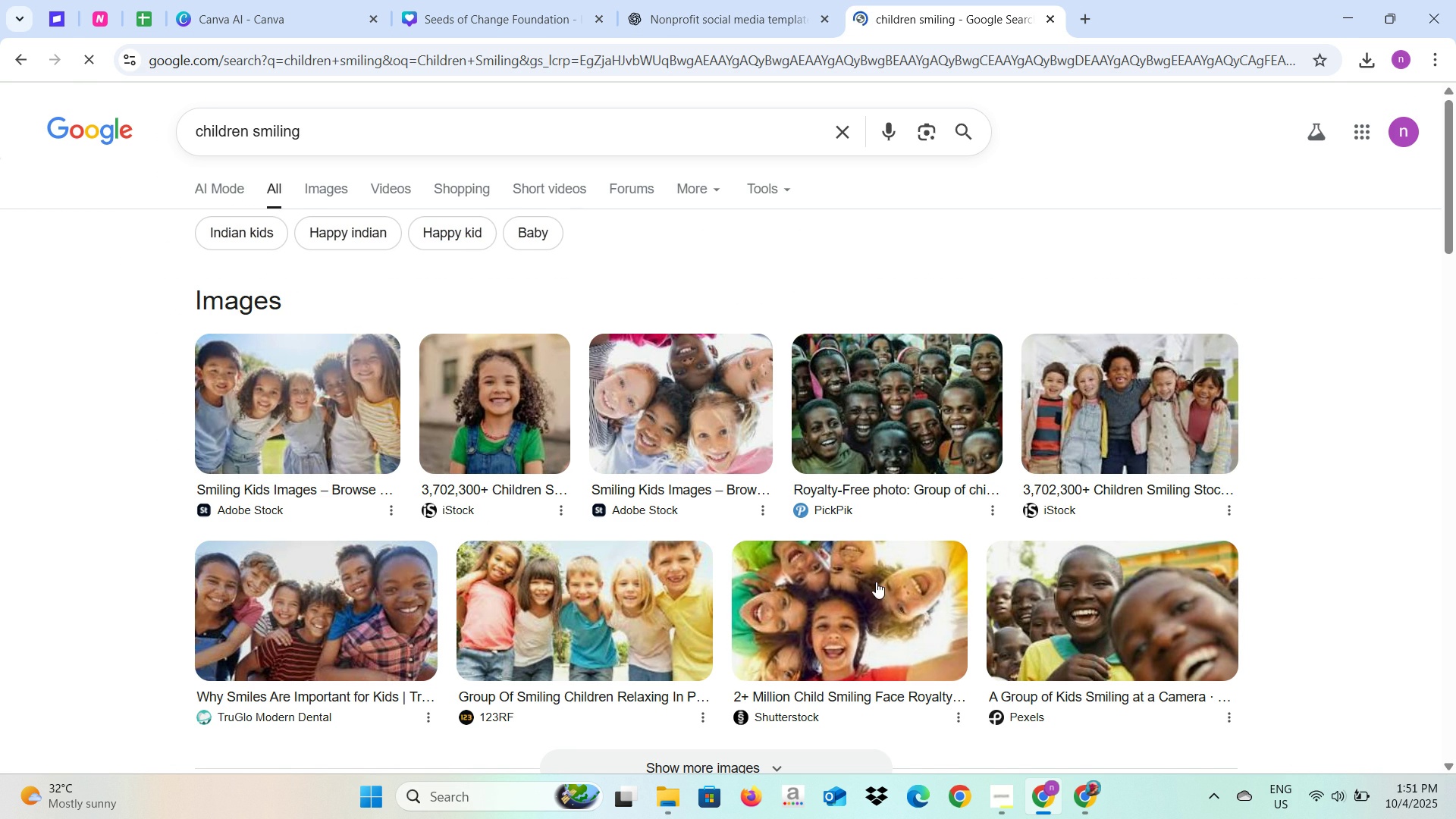 
wait(15.87)
 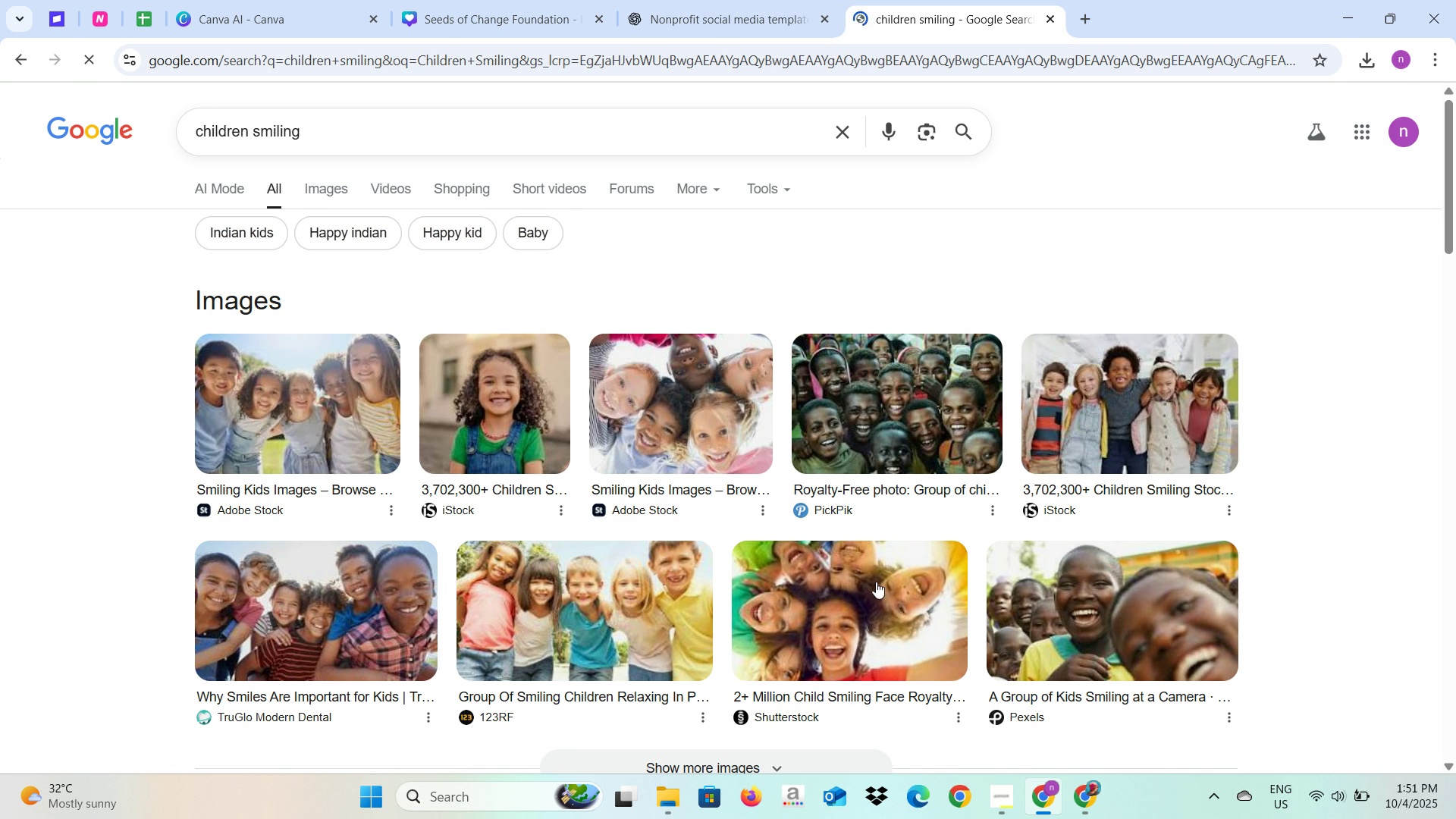 
left_click([387, 654])
 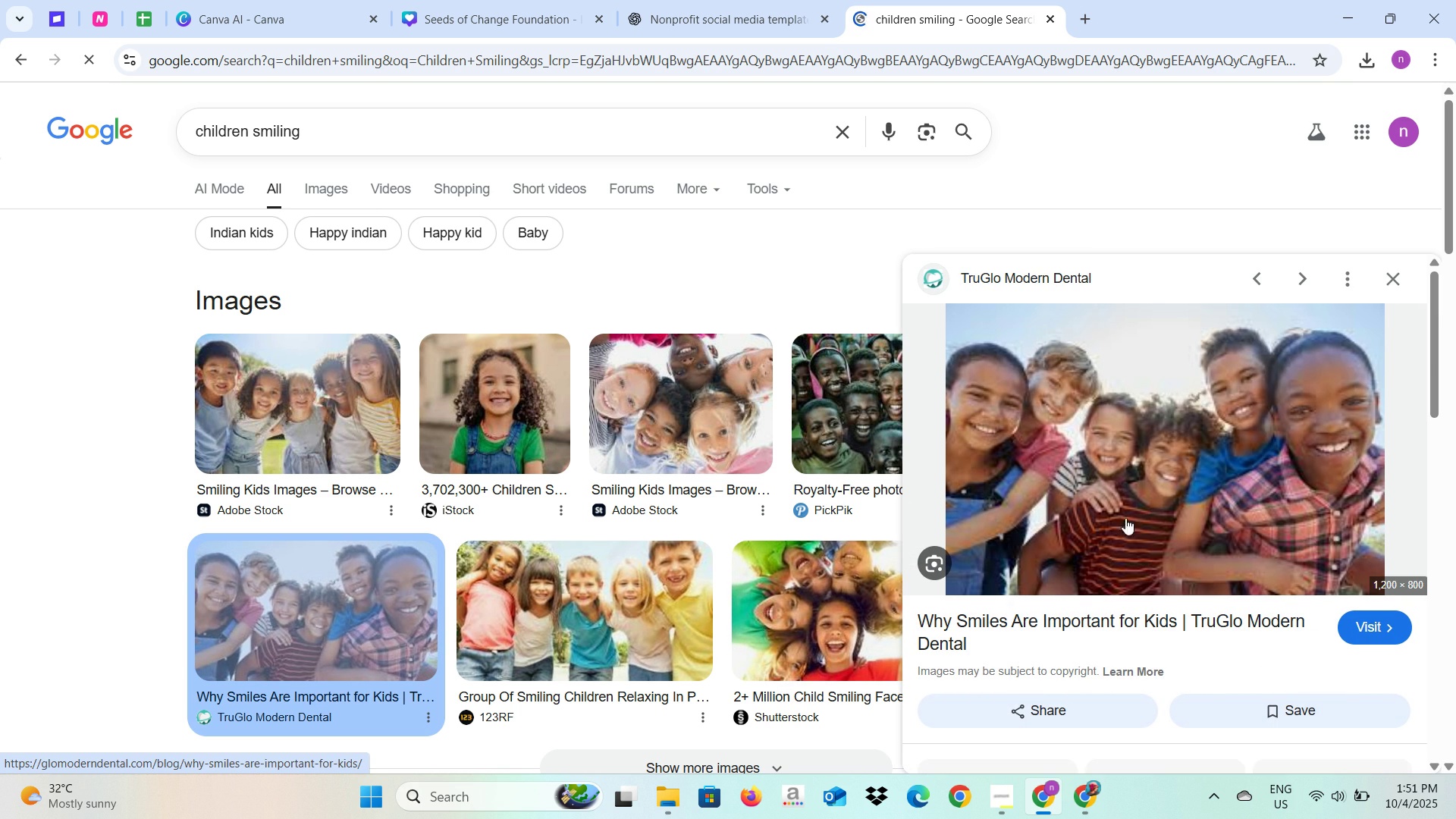 
wait(6.73)
 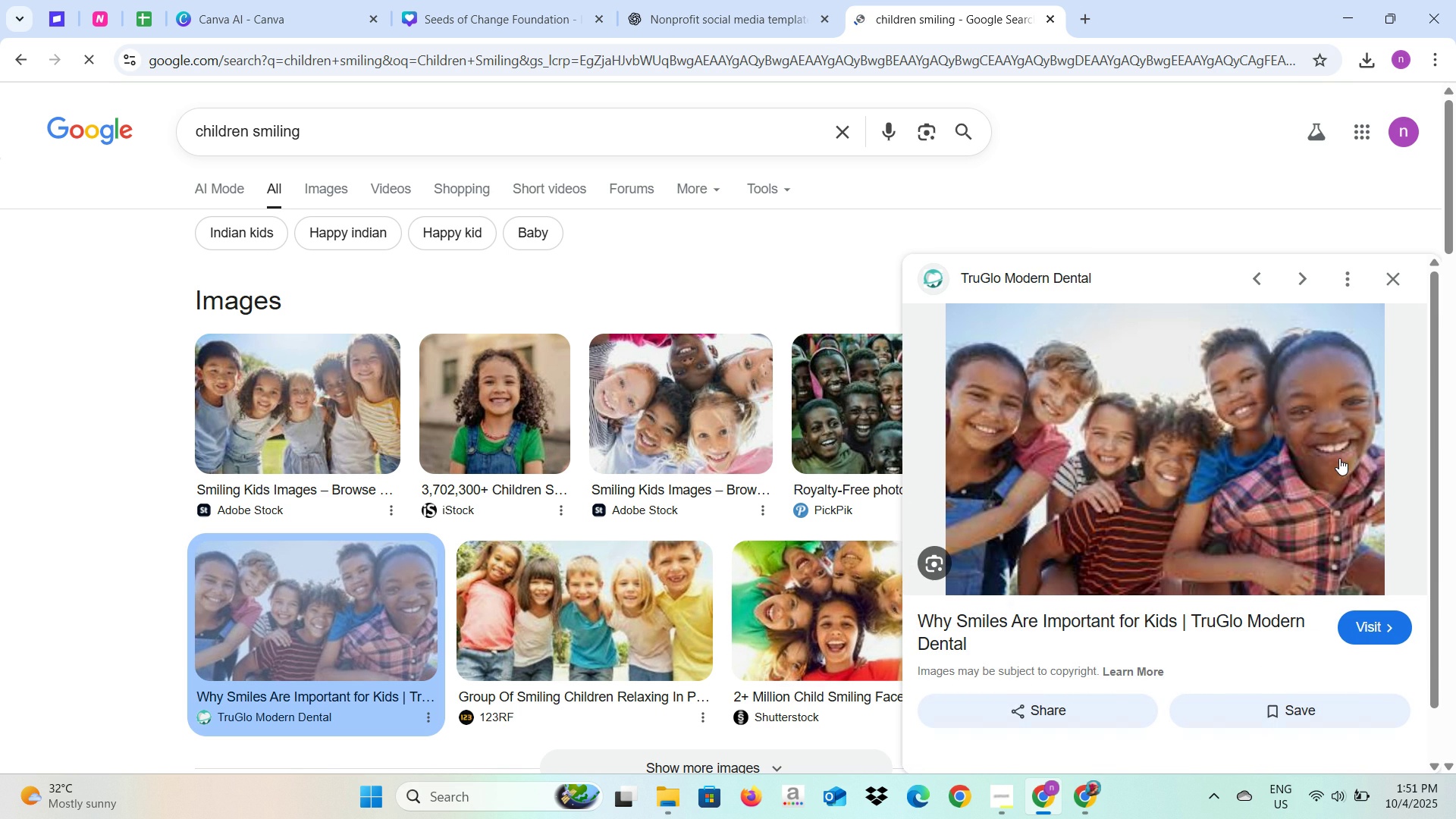 
scroll: coordinate [680, 564], scroll_direction: down, amount: 2.0
 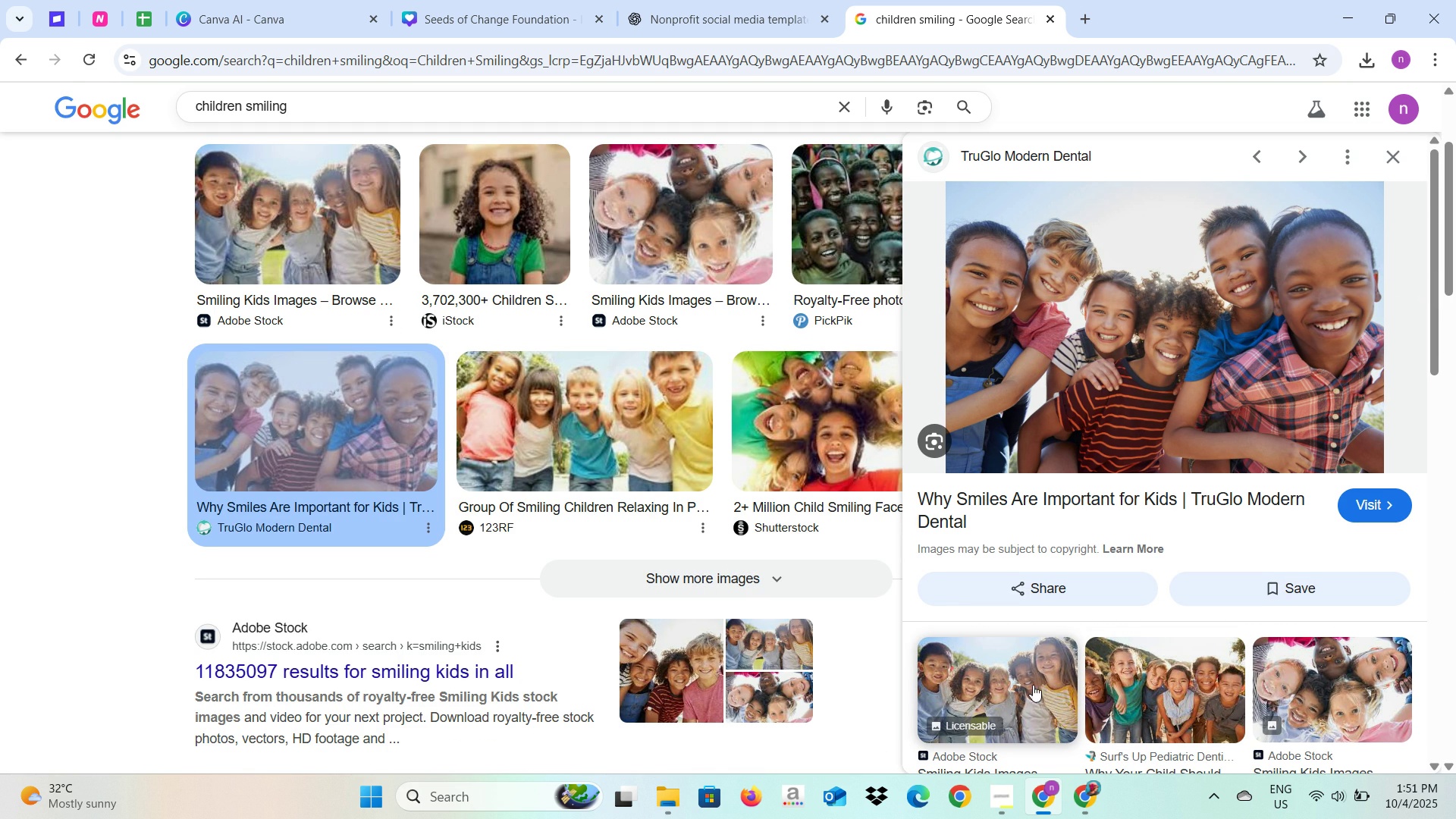 
wait(7.39)
 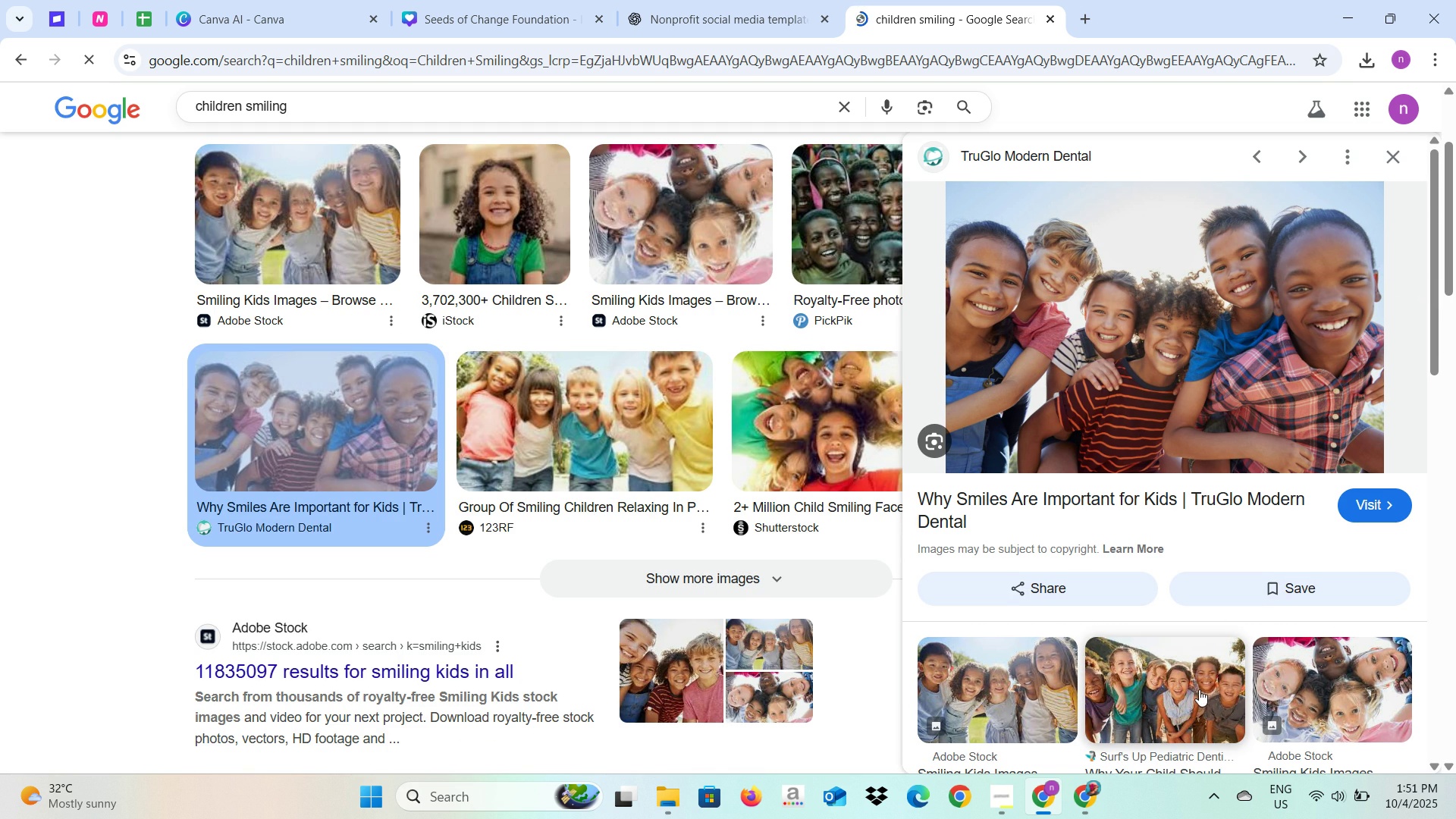 
left_click([814, 419])
 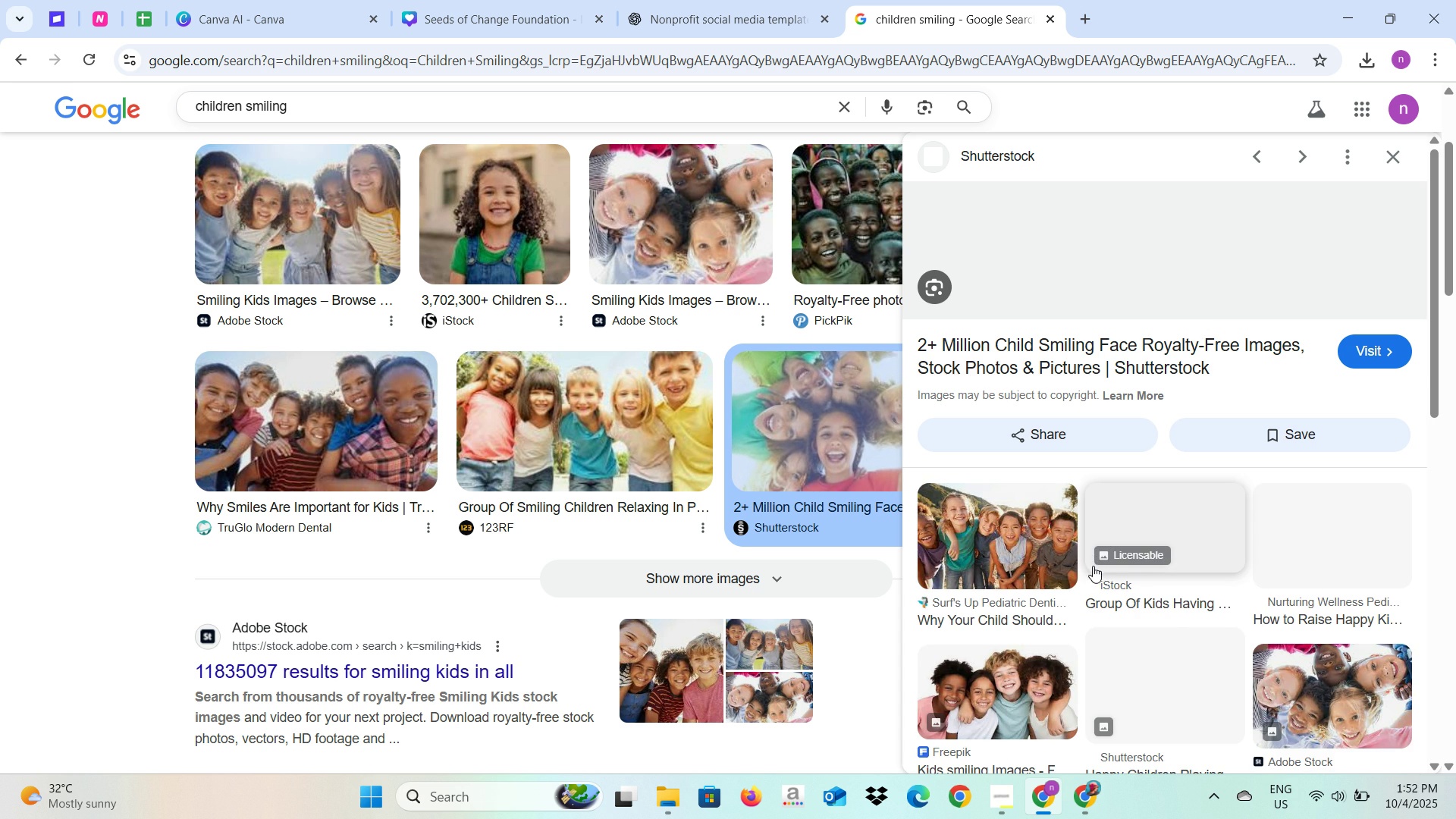 
wait(5.85)
 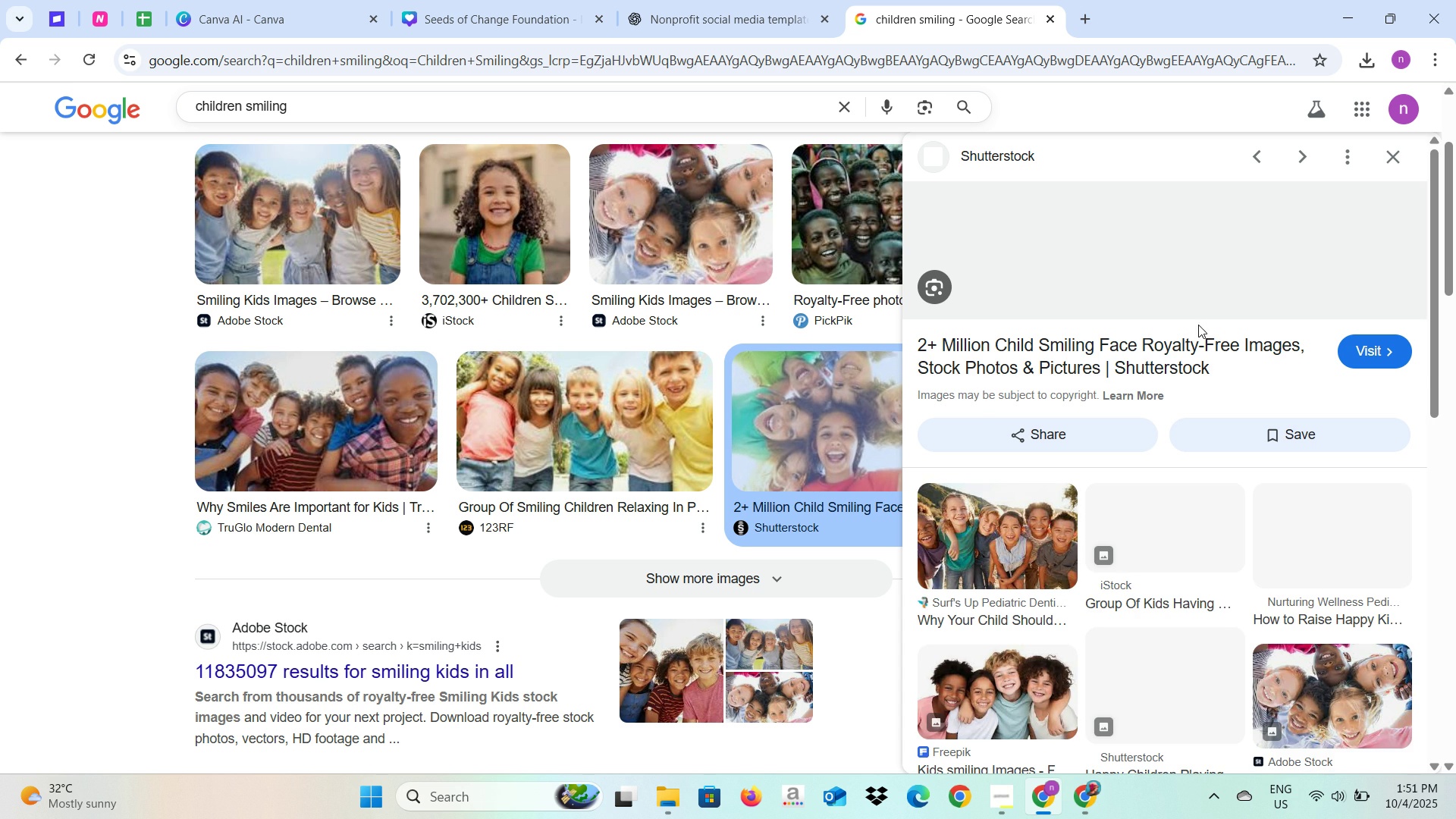 
scroll: coordinate [1153, 394], scroll_direction: up, amount: 2.0
 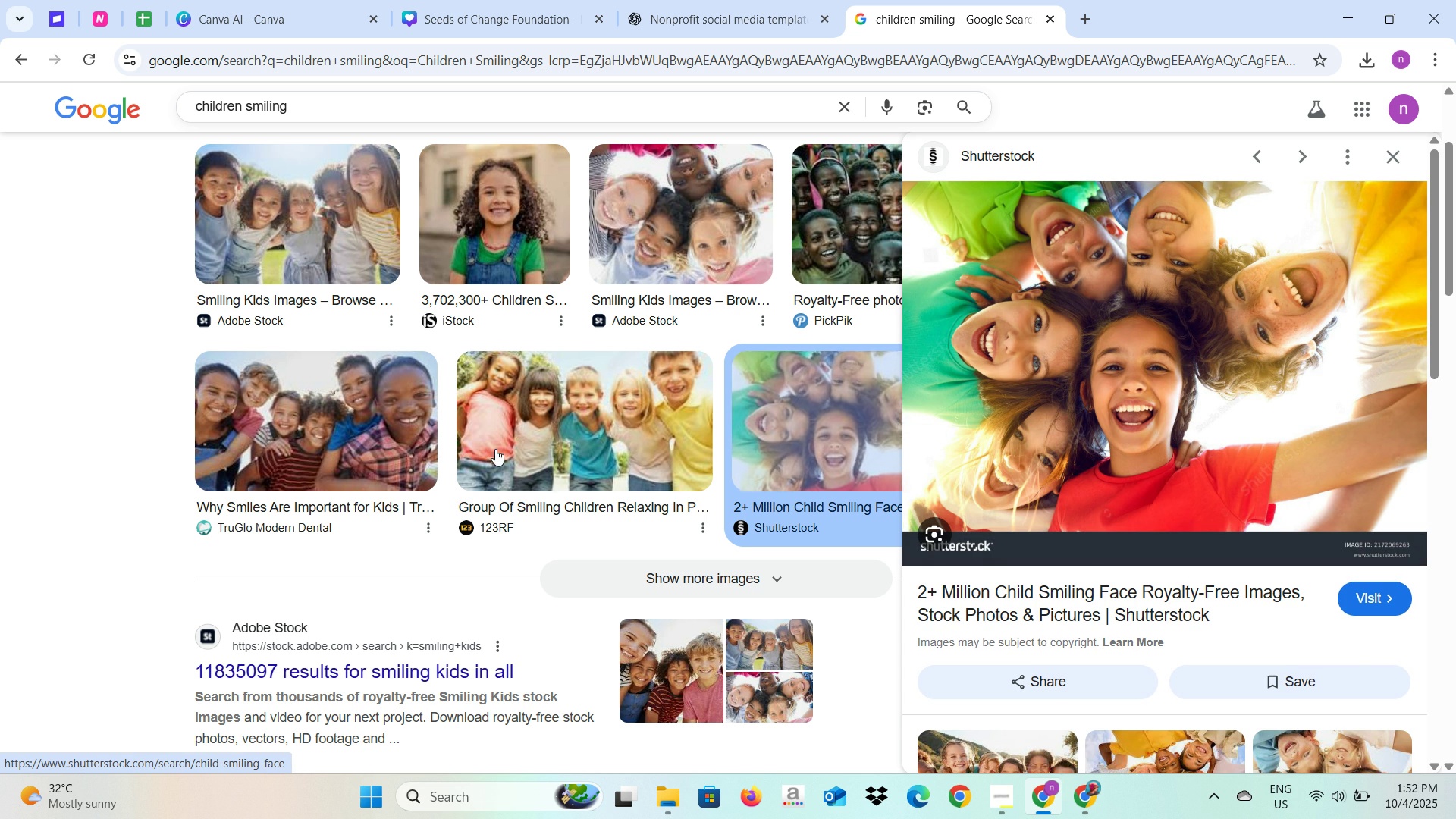 
wait(5.81)
 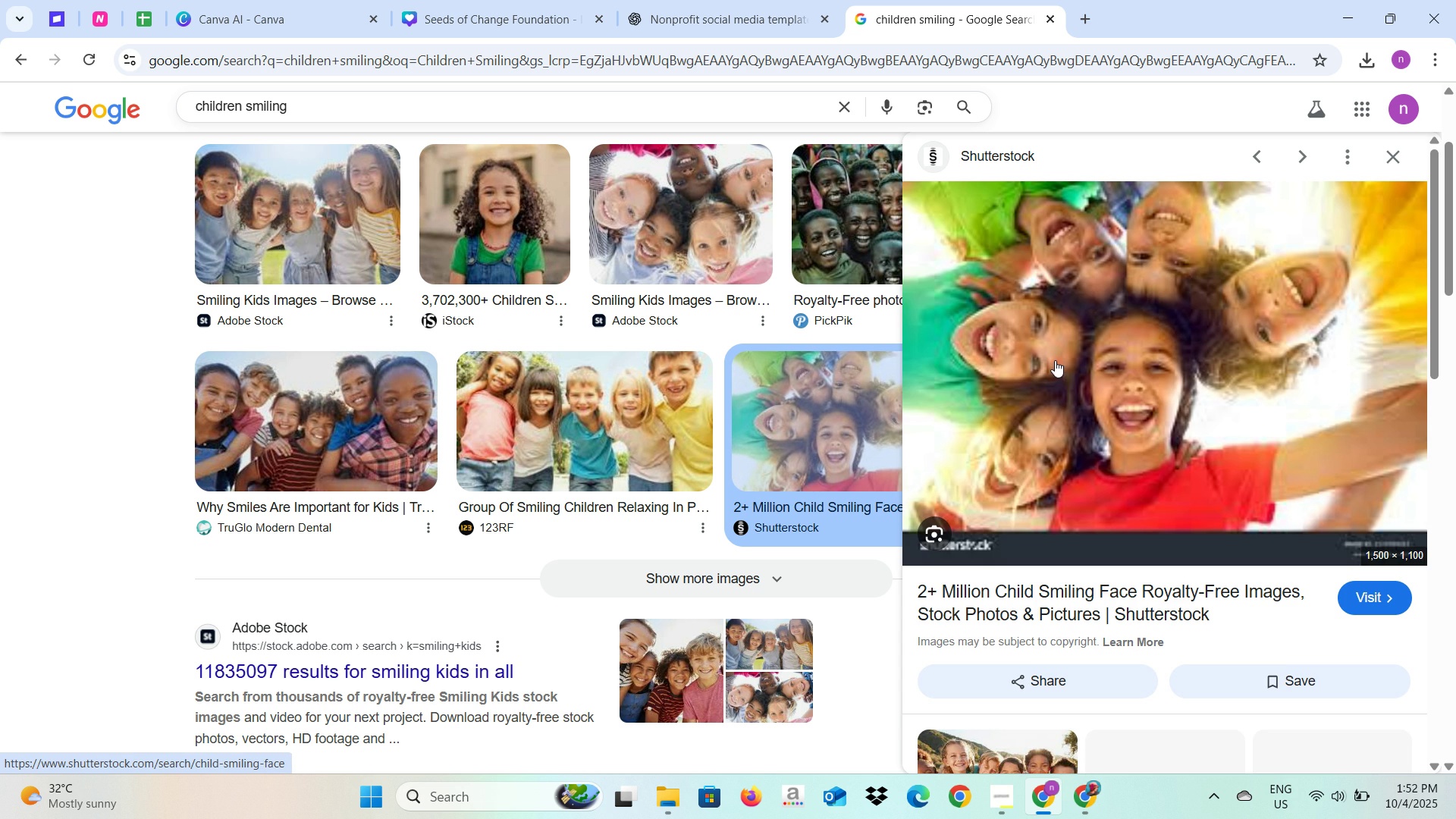 
scroll: coordinate [1086, 551], scroll_direction: down, amount: 4.0
 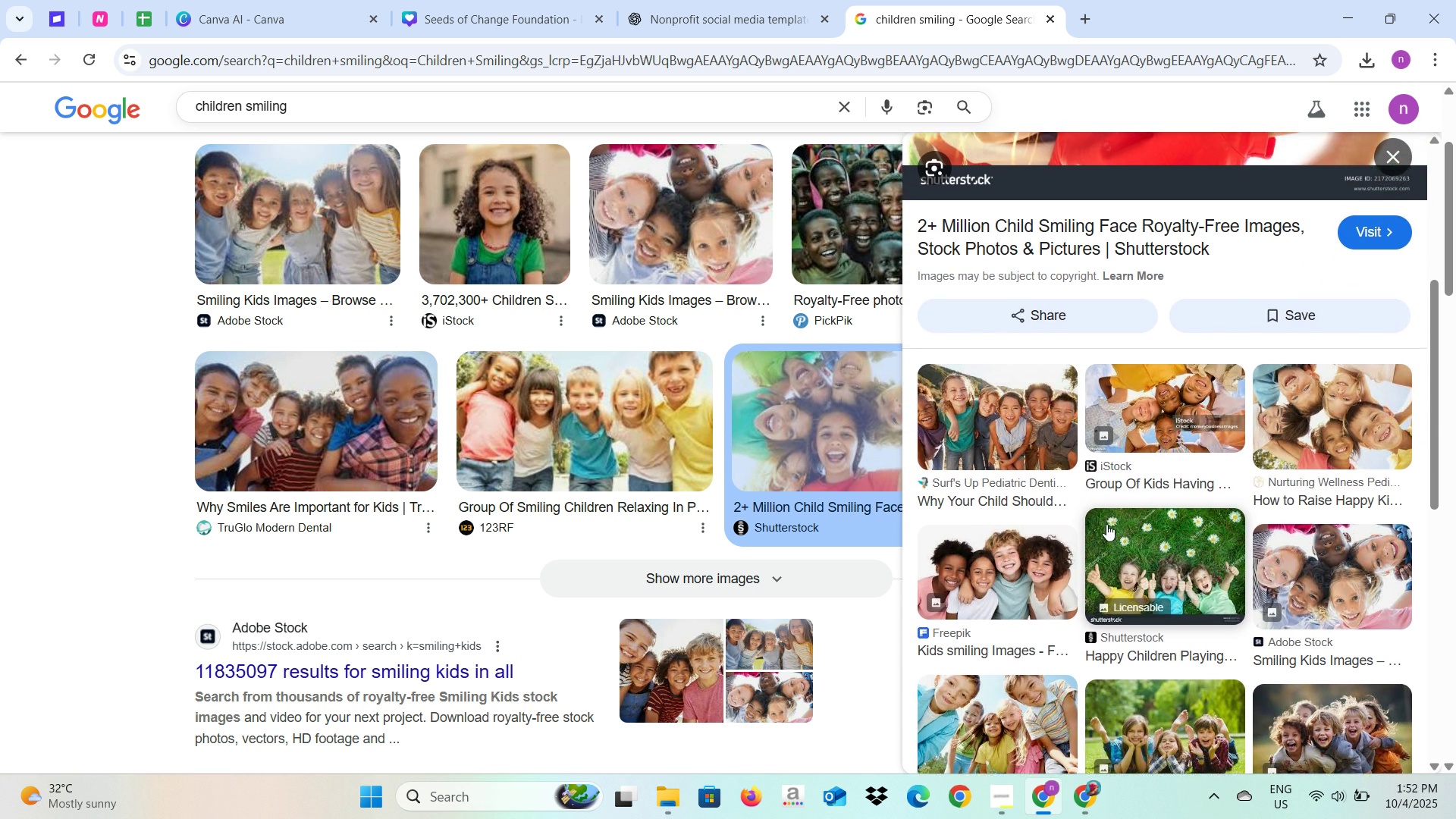 
scroll: coordinate [1107, 523], scroll_direction: up, amount: 5.0
 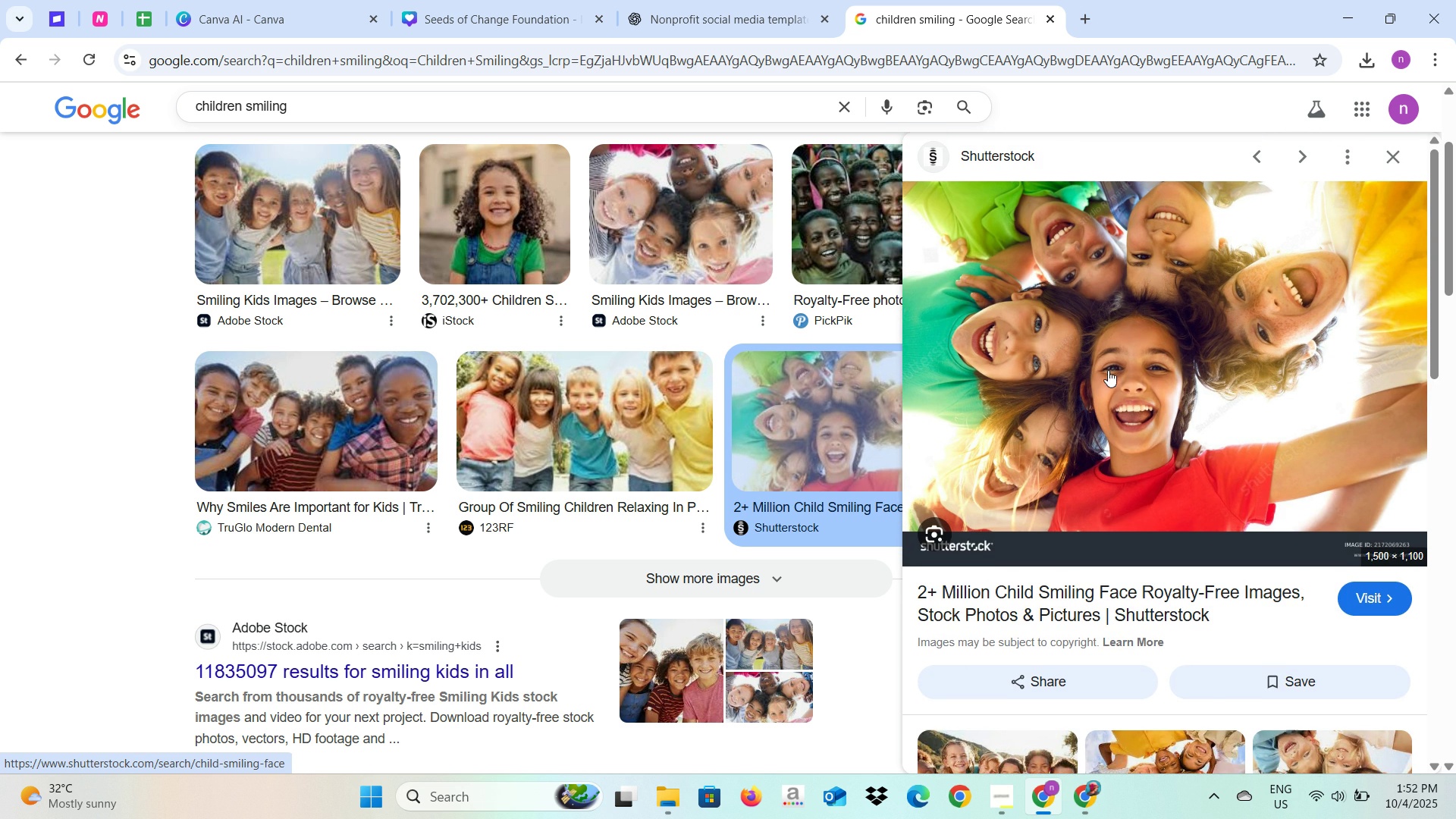 
right_click([1108, 366])
 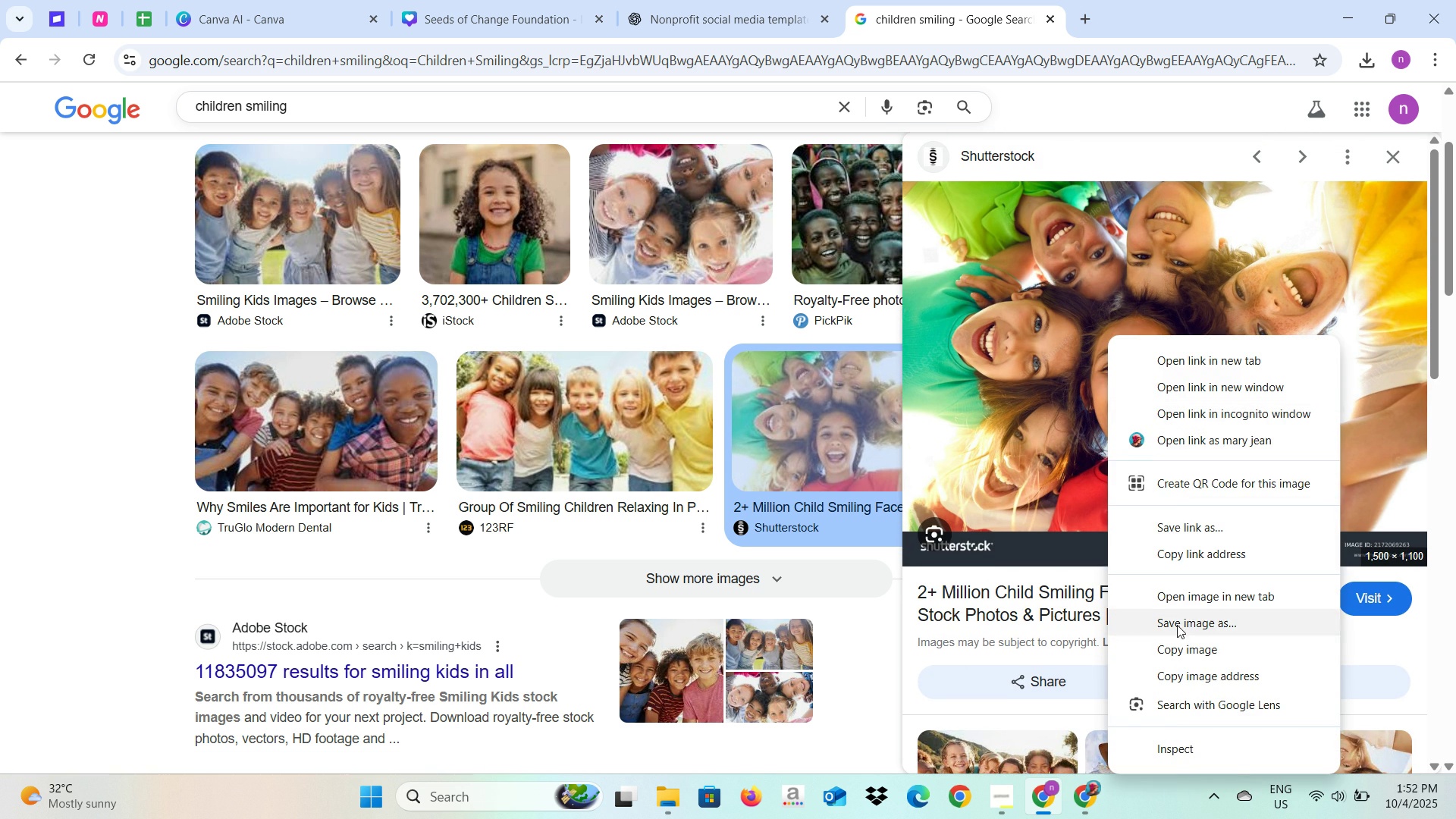 
left_click([1183, 648])
 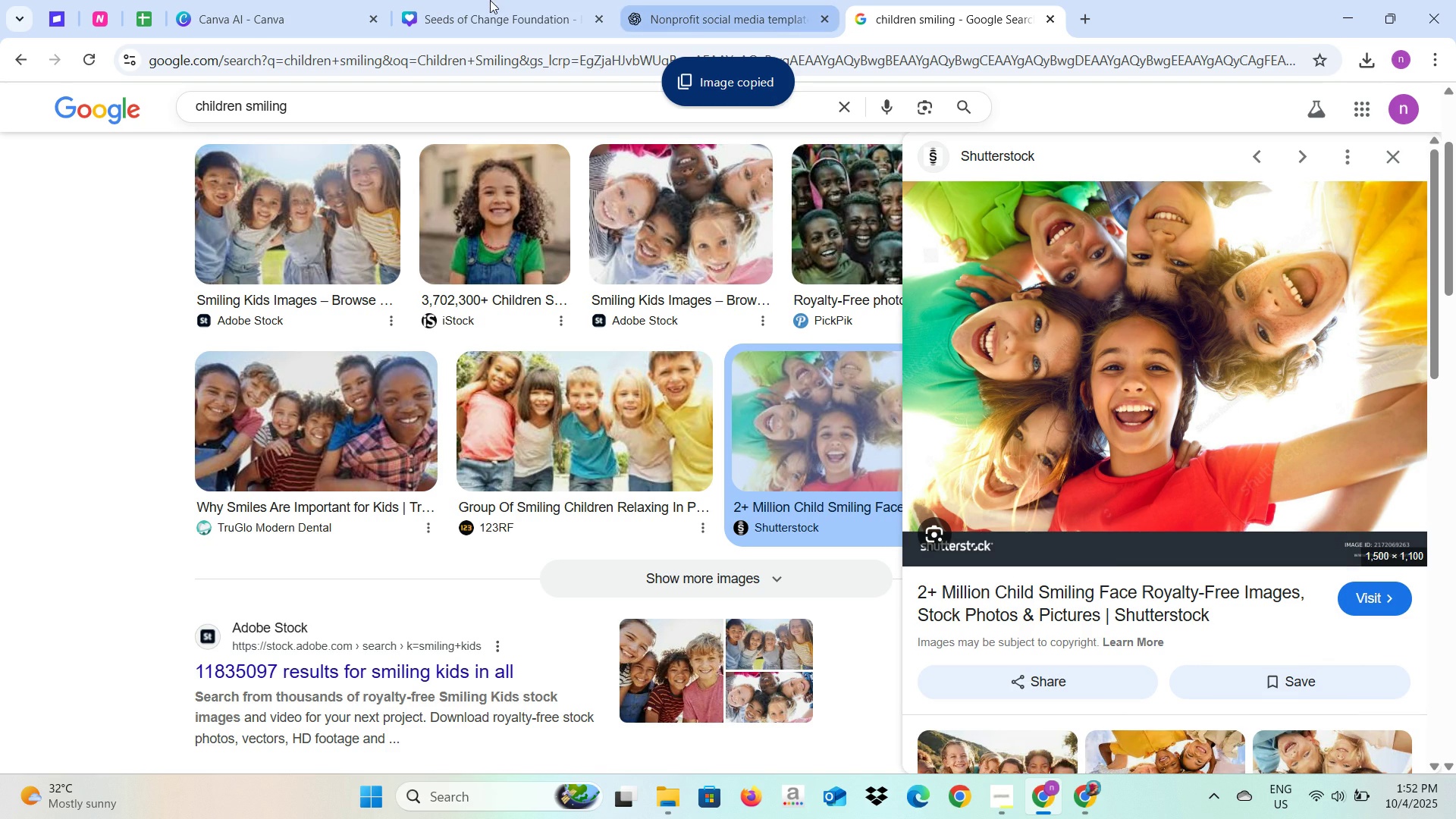 
left_click([489, 0])
 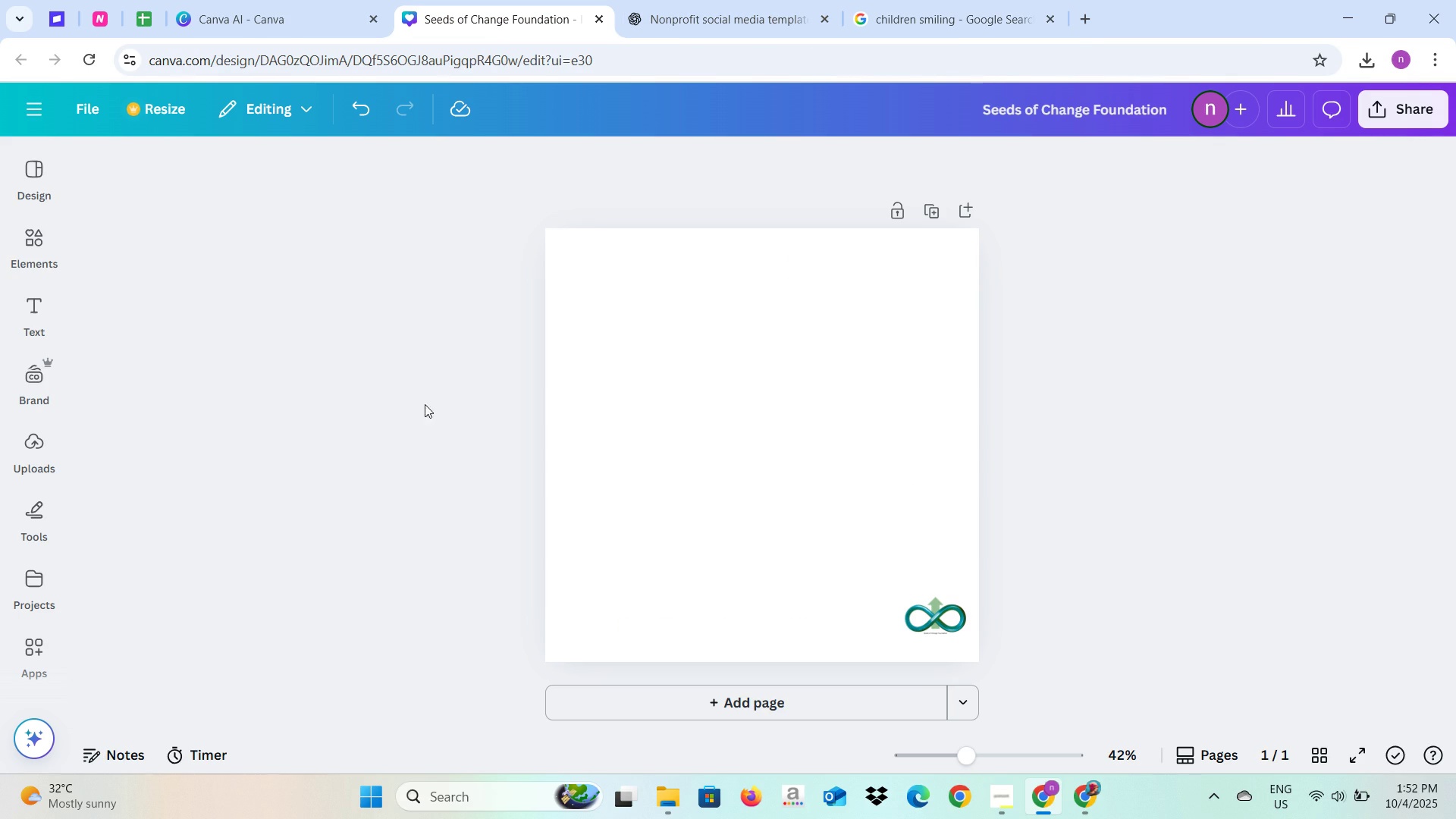 
left_click([404, 493])